 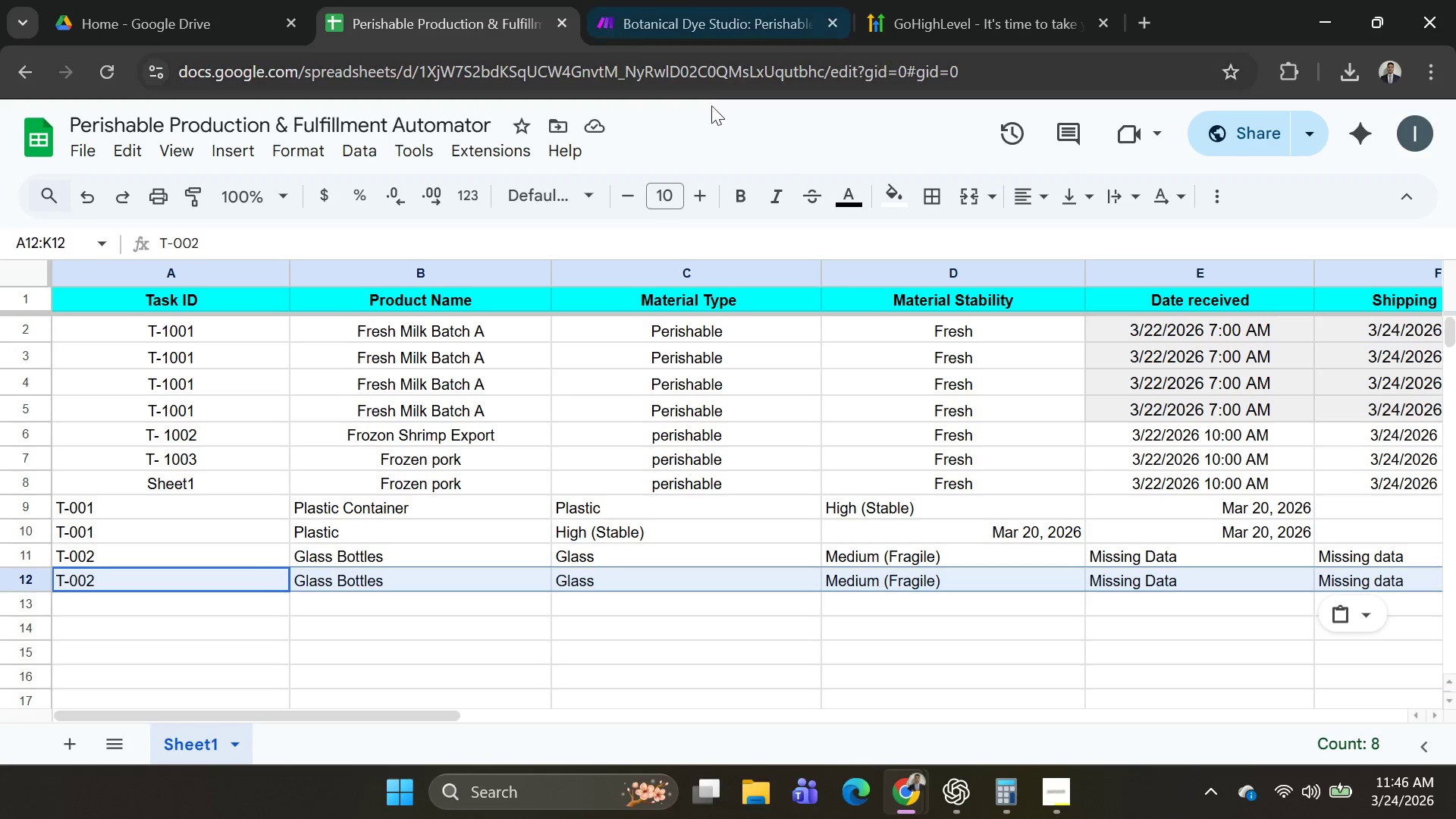 
left_click_drag(start_coordinate=[348, 714], to_coordinate=[860, 753])
 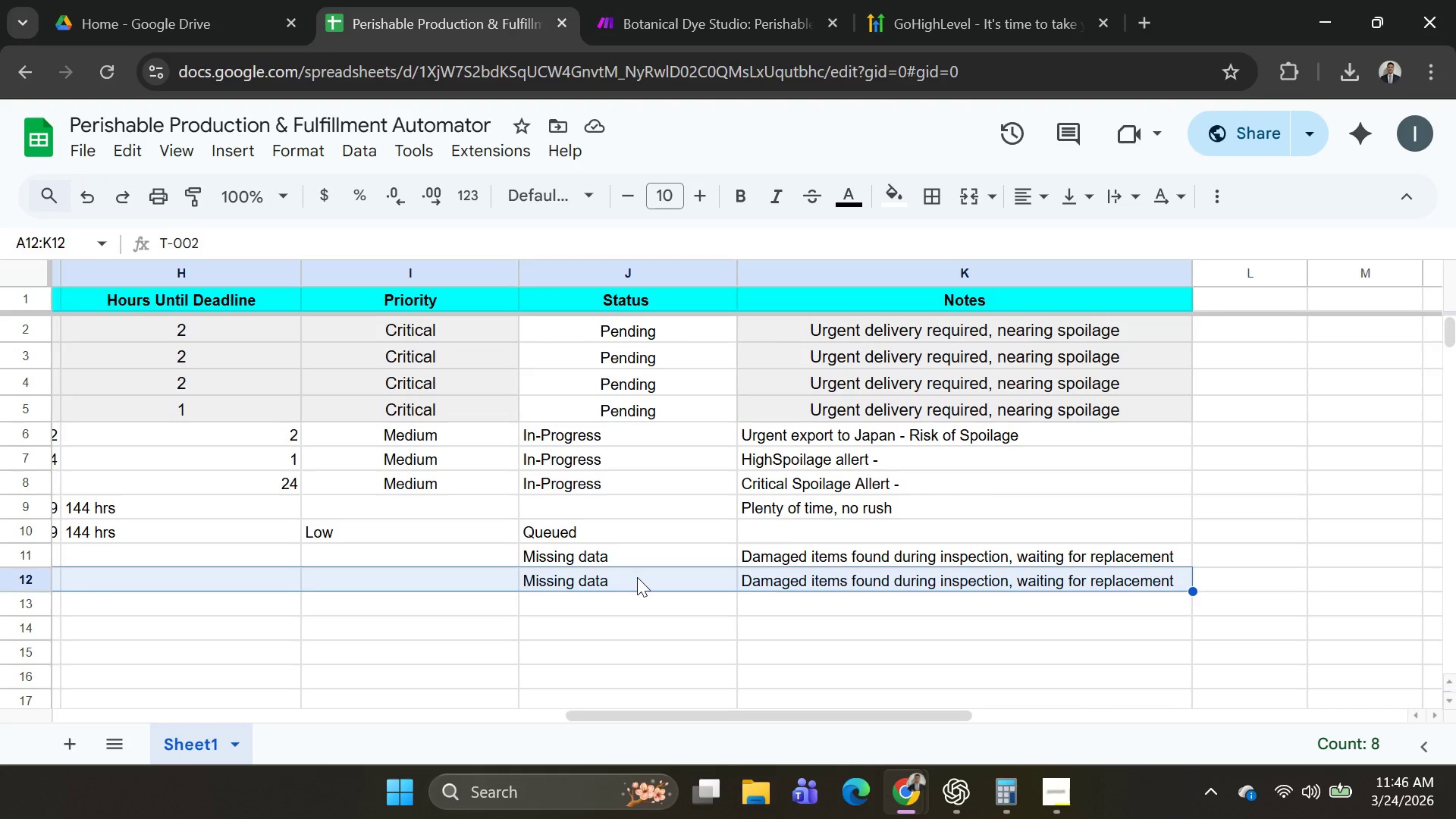 
left_click([634, 573])
 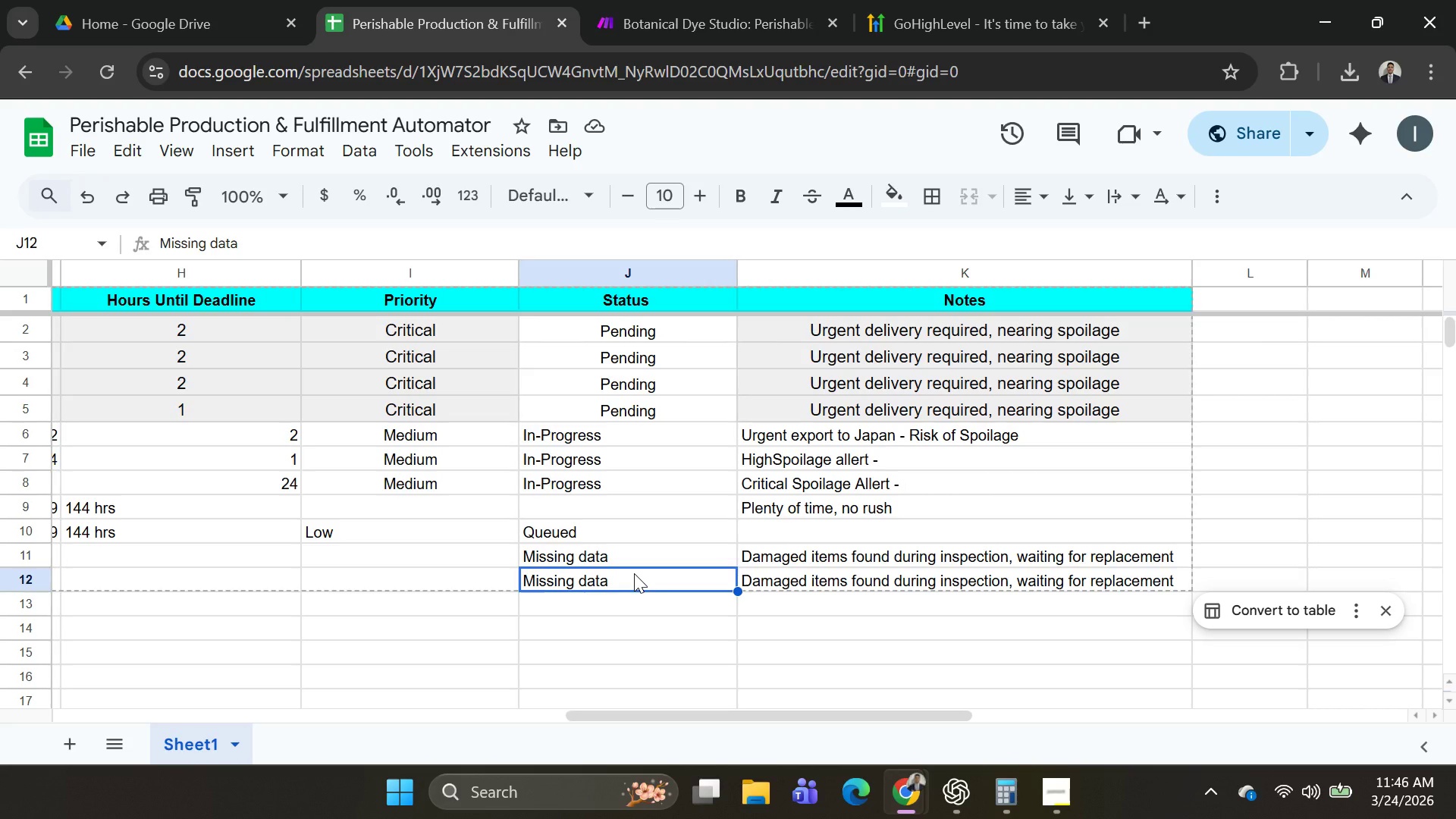 
key(Backspace)
type(mis)
 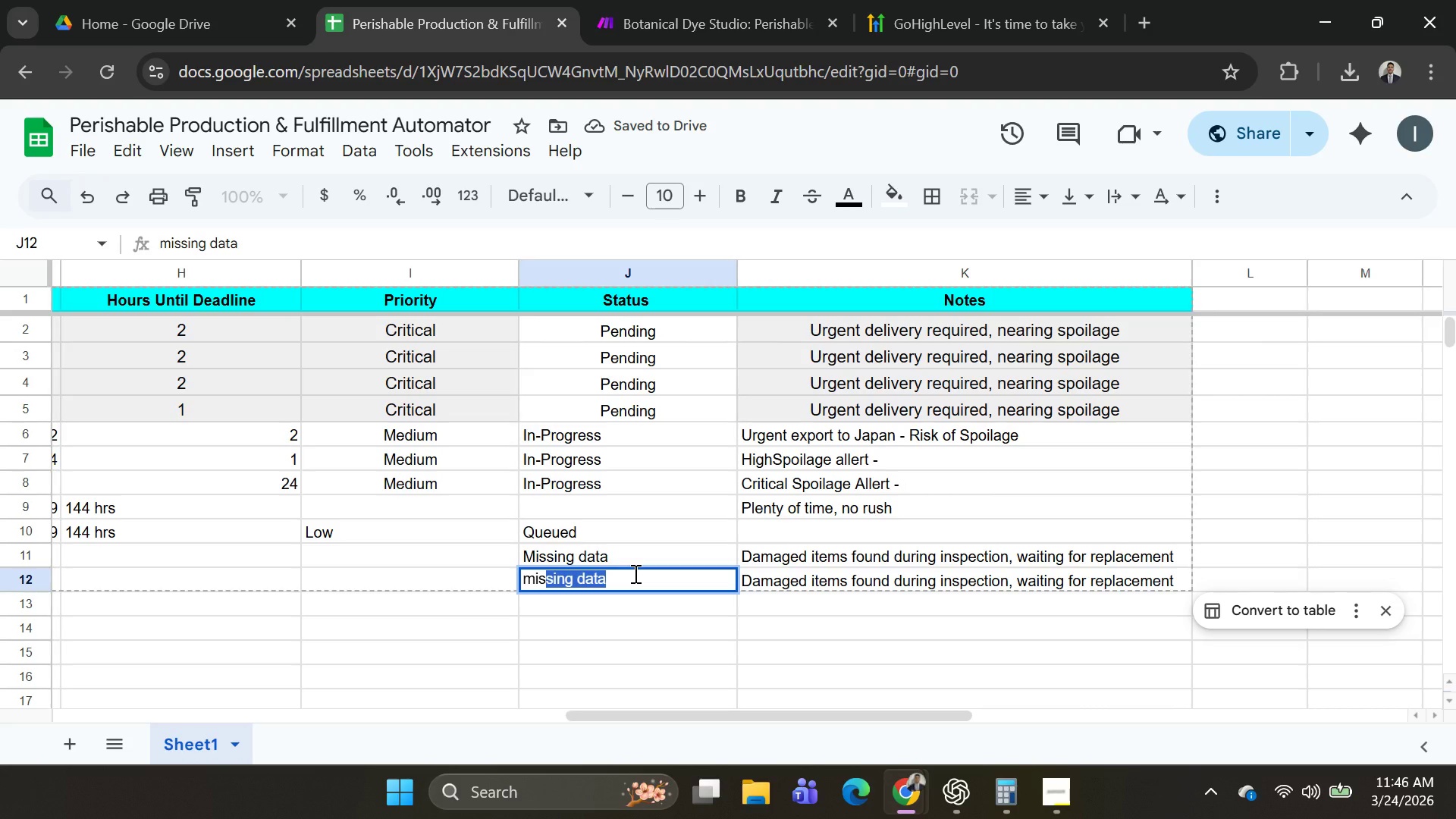 
key(ArrowRight)
 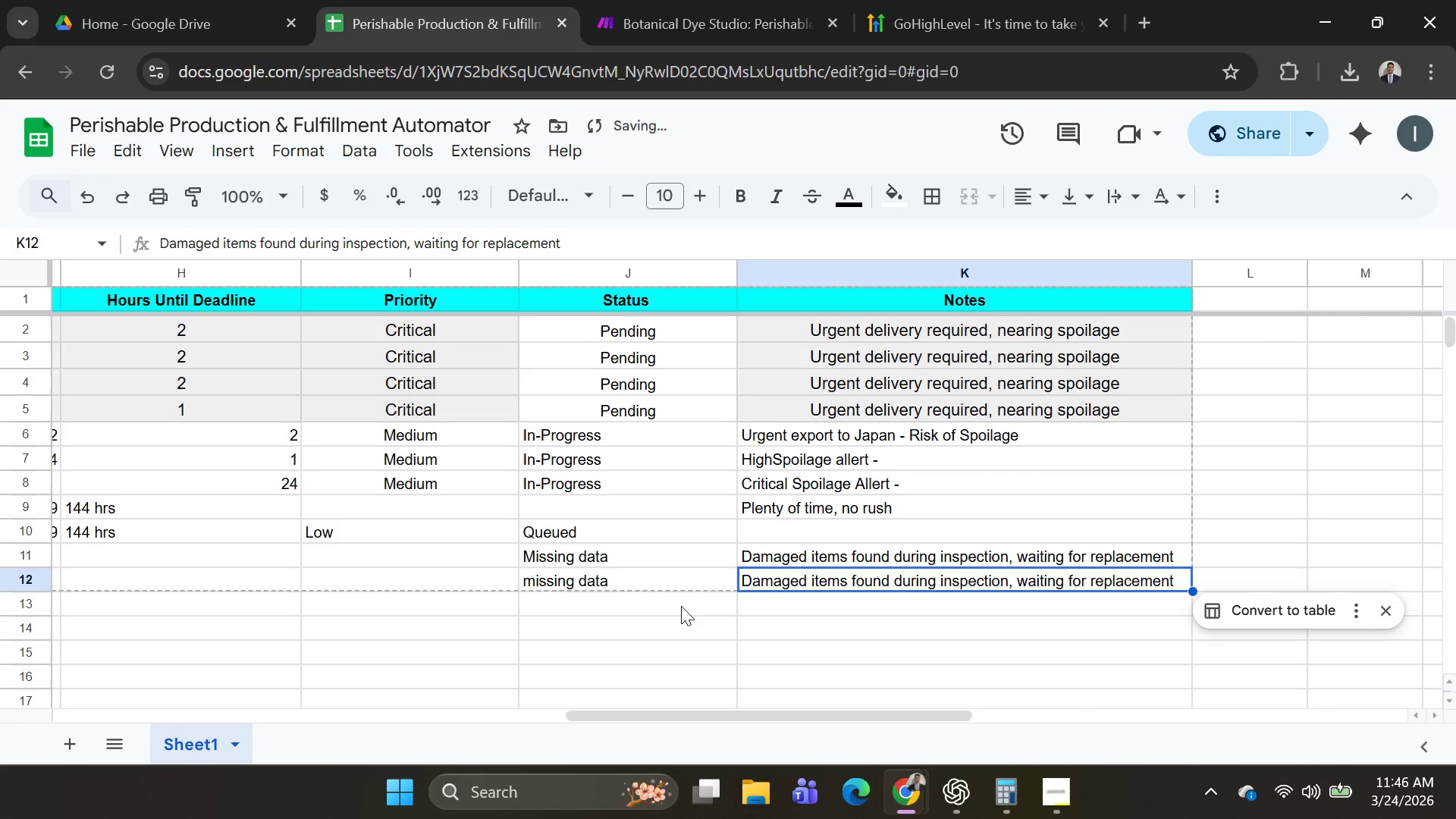 
left_click([654, 588])
 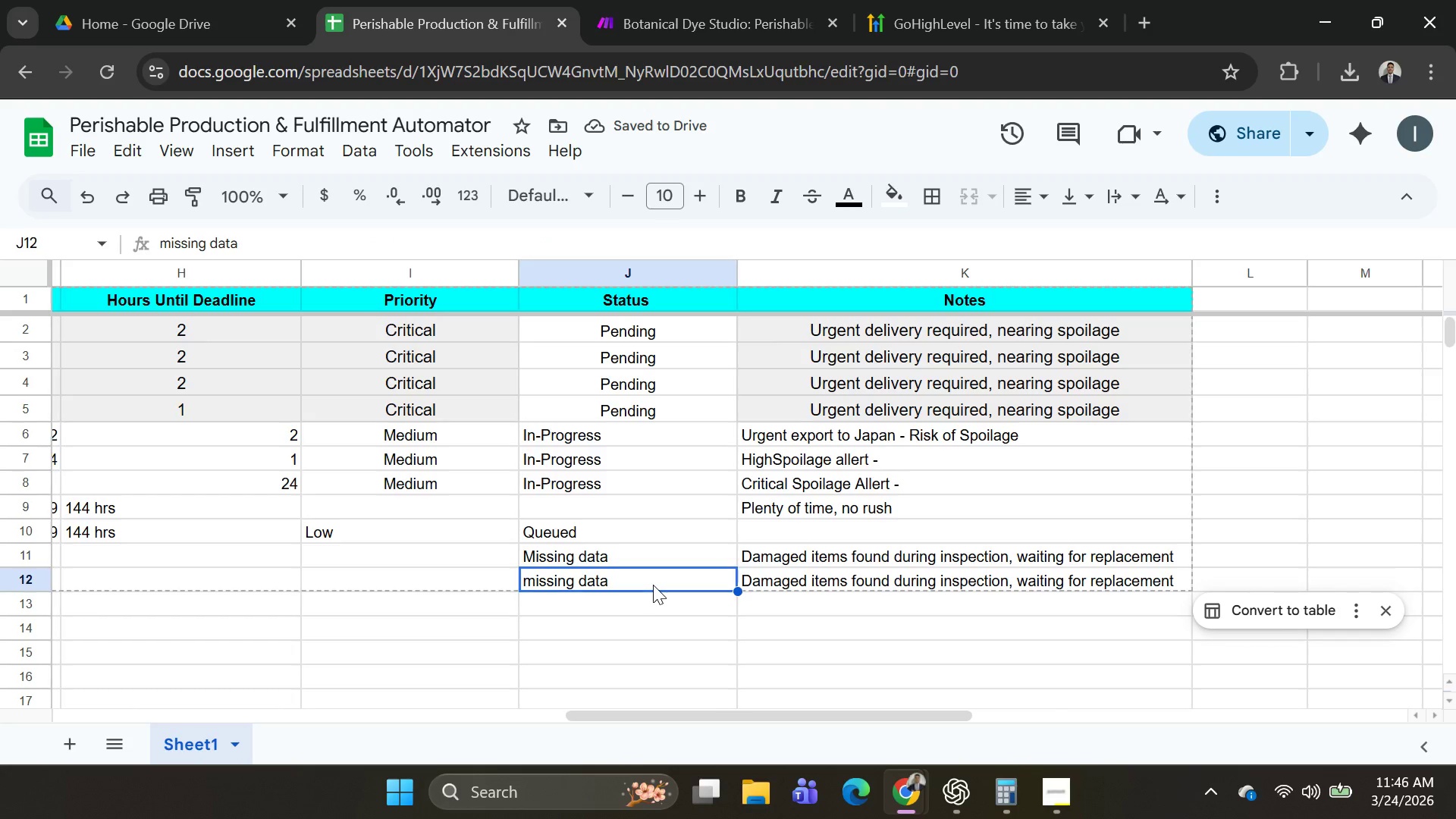 
double_click([653, 585])
 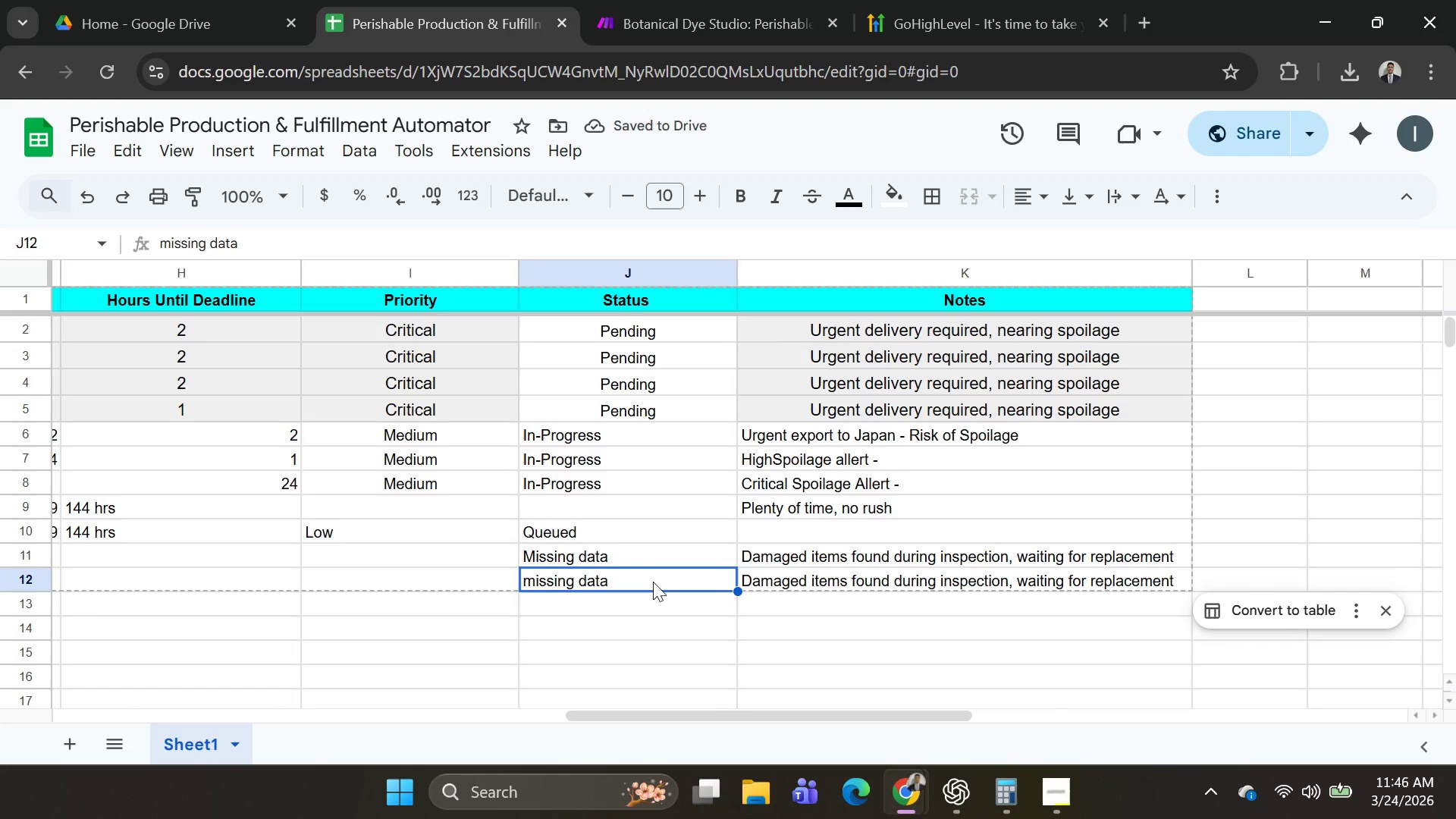 
left_click([653, 582])
 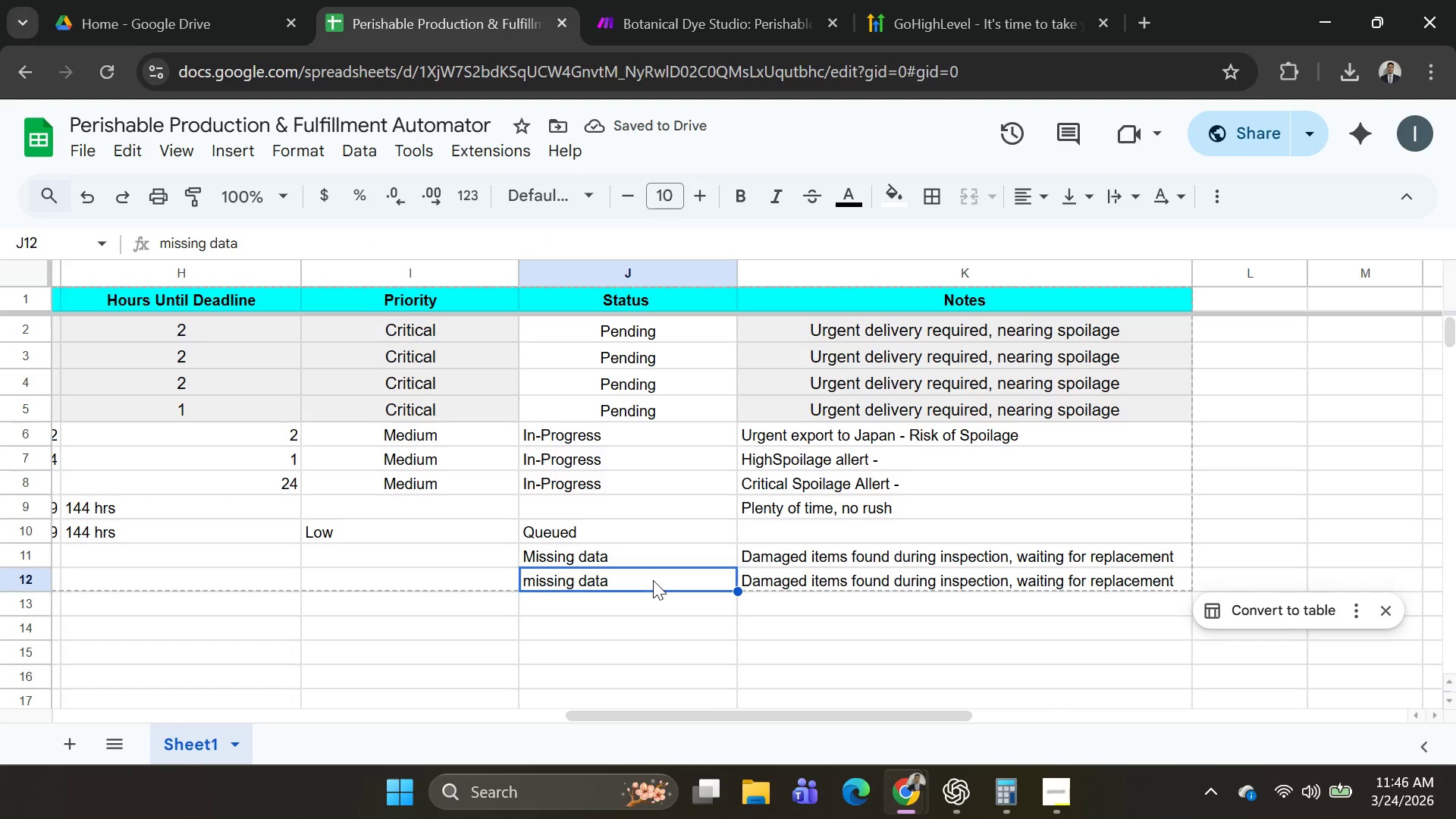 
double_click([653, 580])
 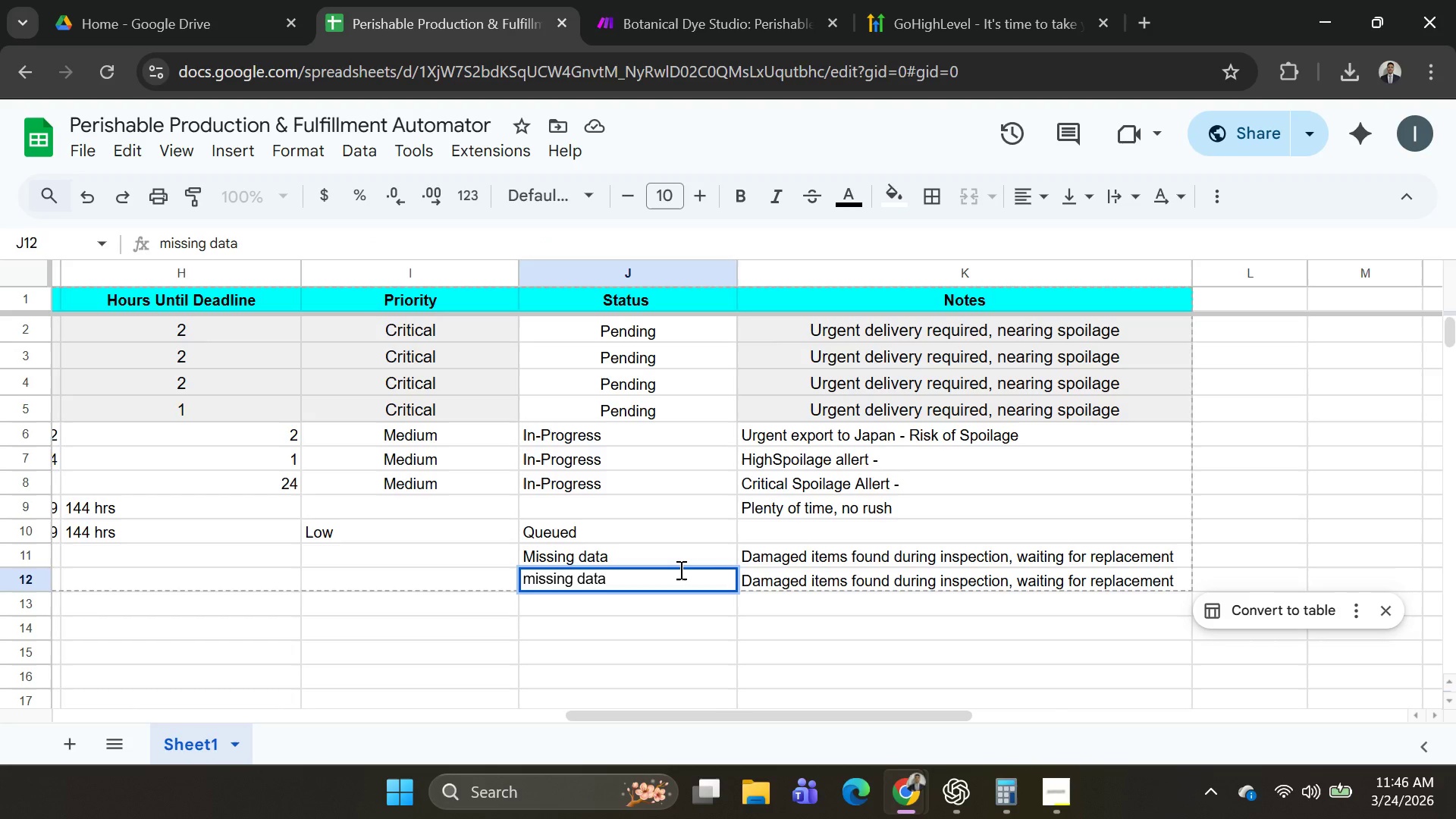 
type( is empty)
 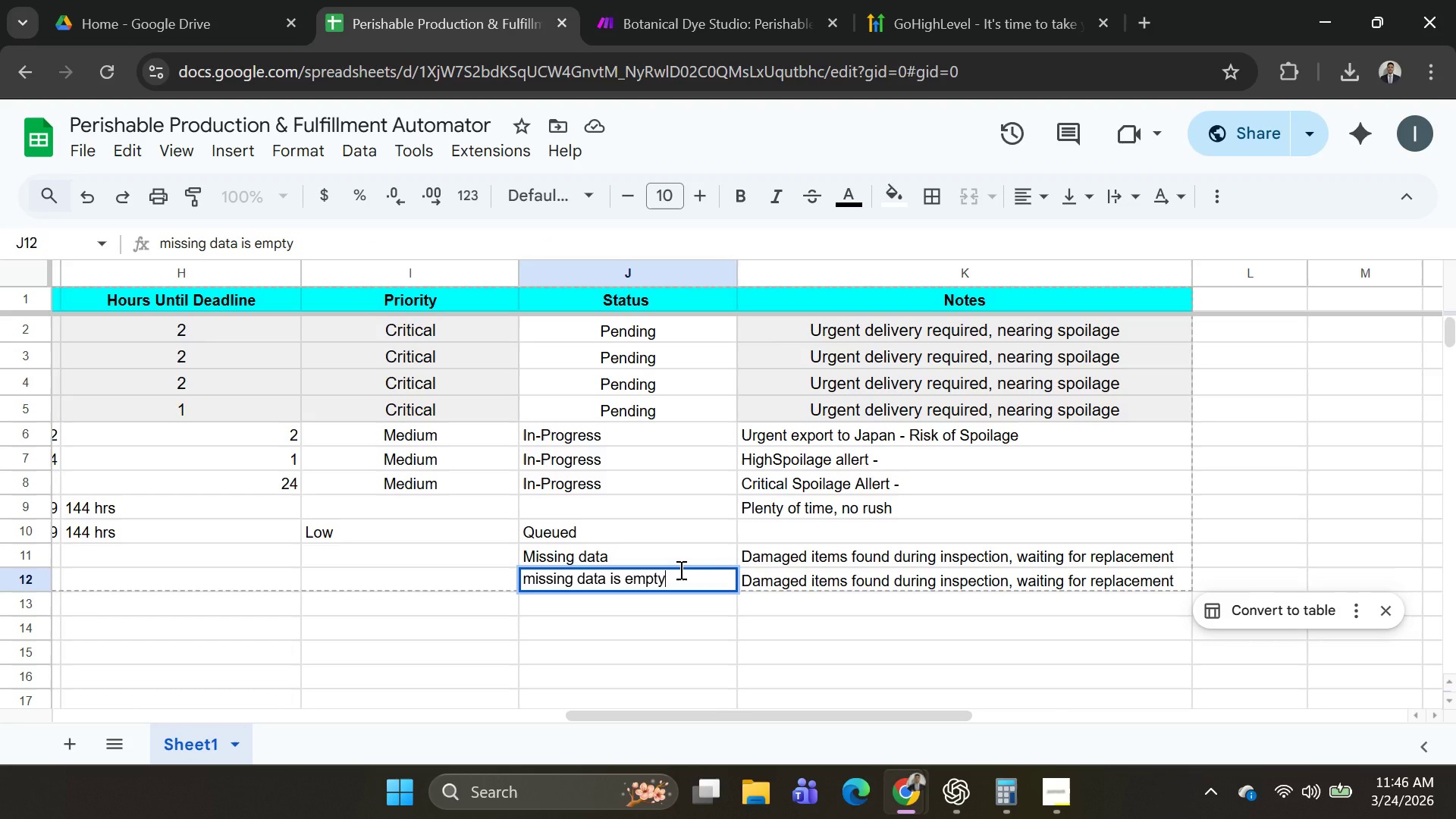 
key(Alt+AltLeft)
 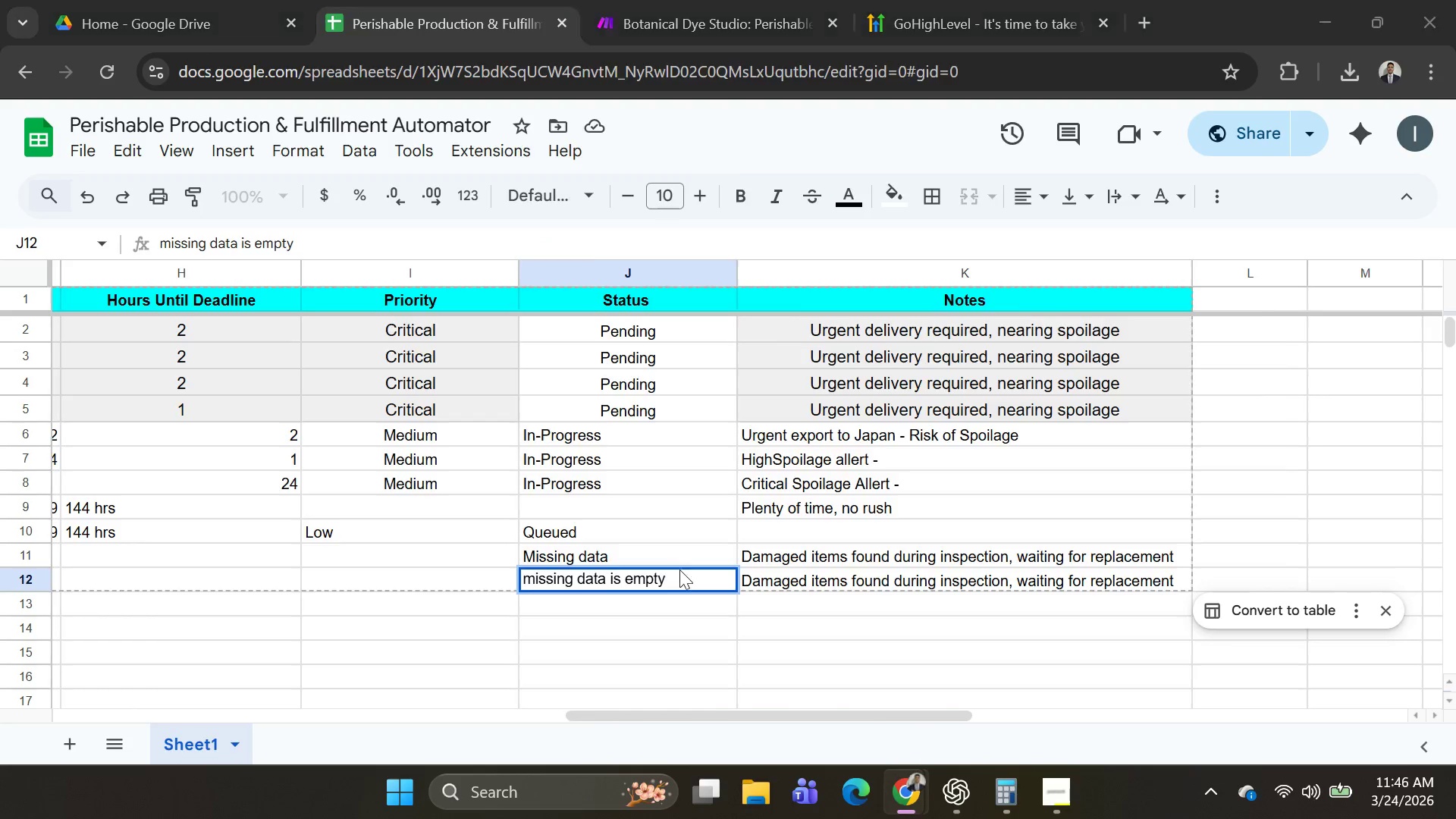 
key(Alt+Tab)